 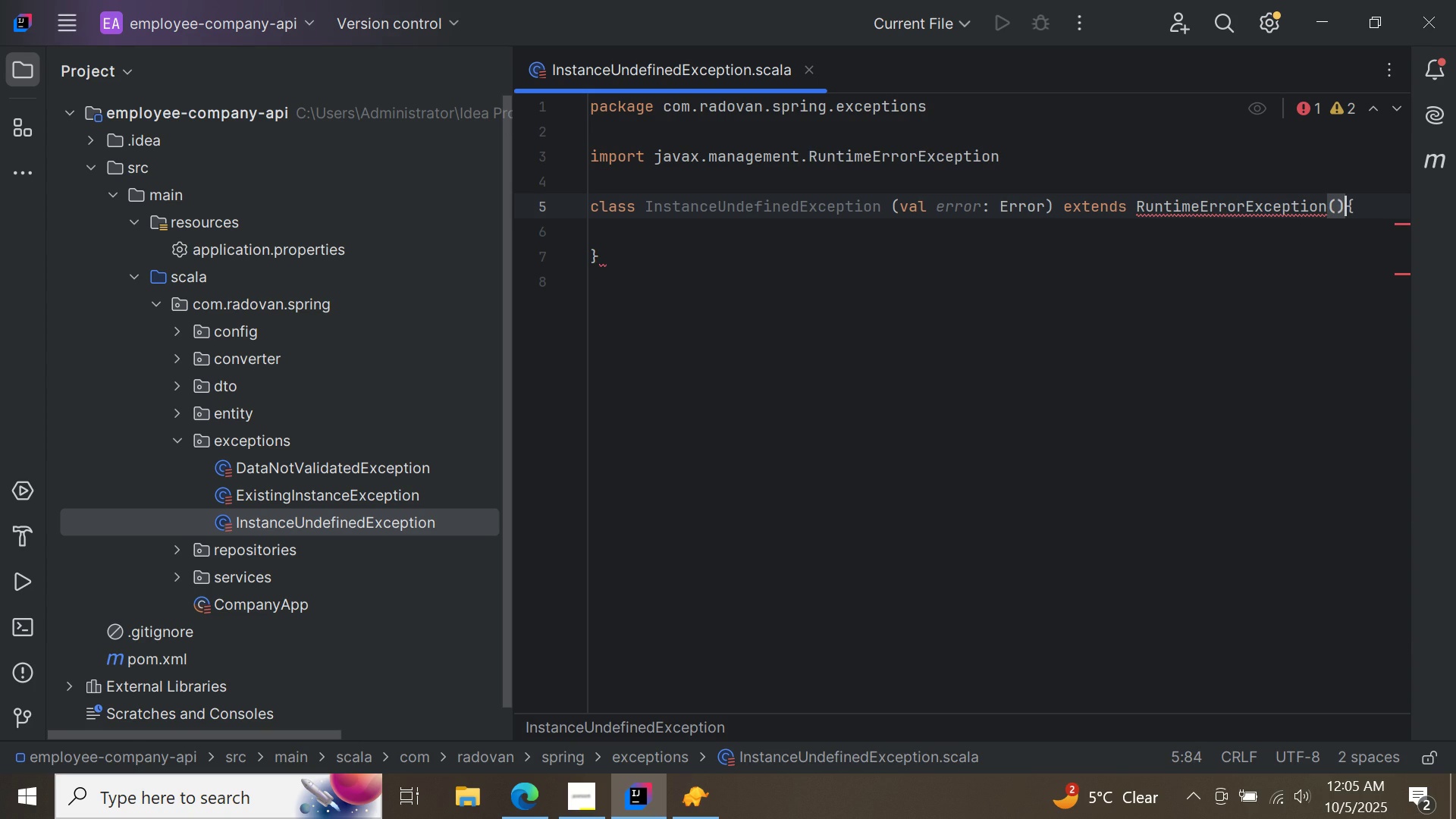 
key(ArrowLeft)
 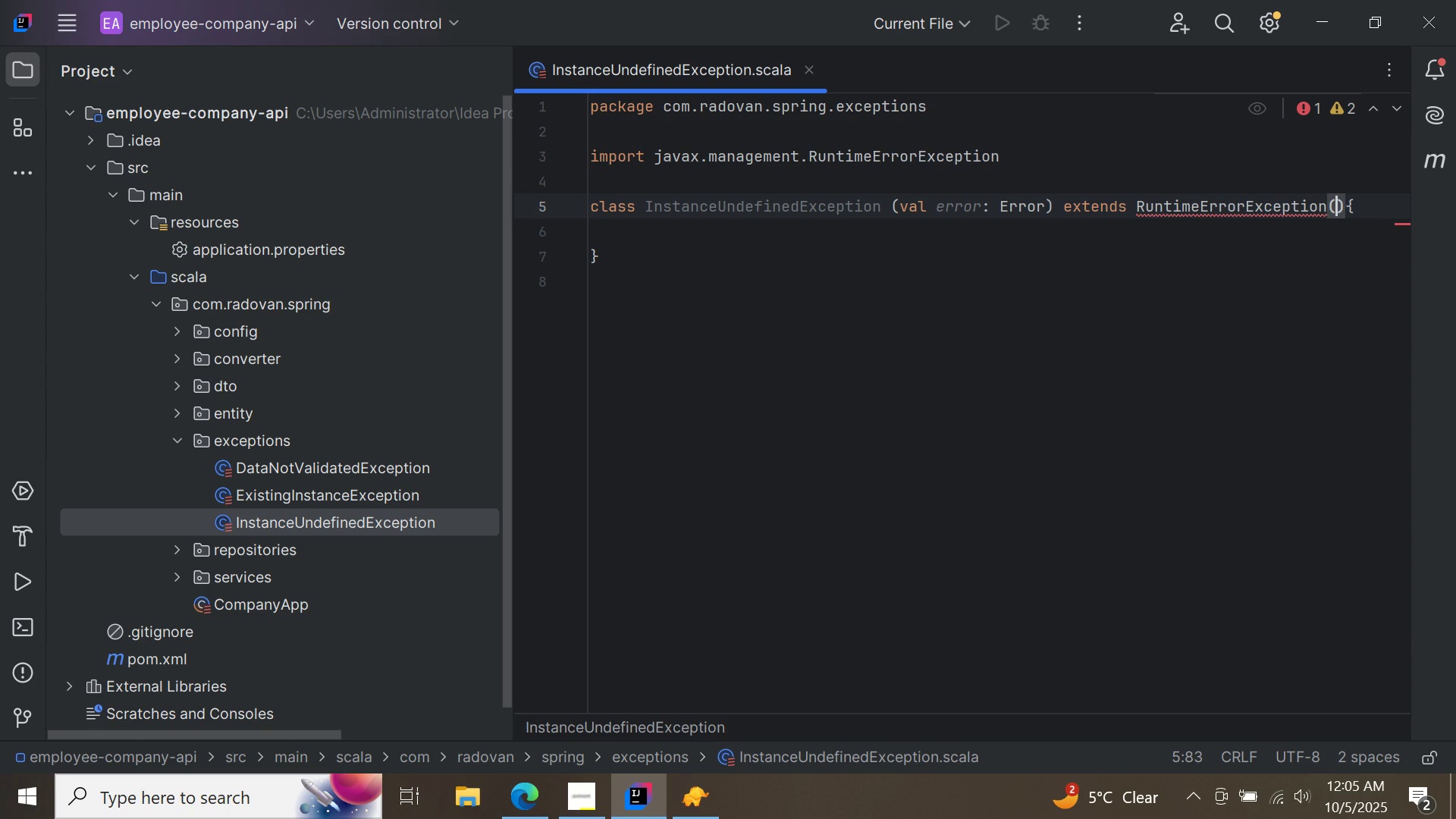 
type(error)
 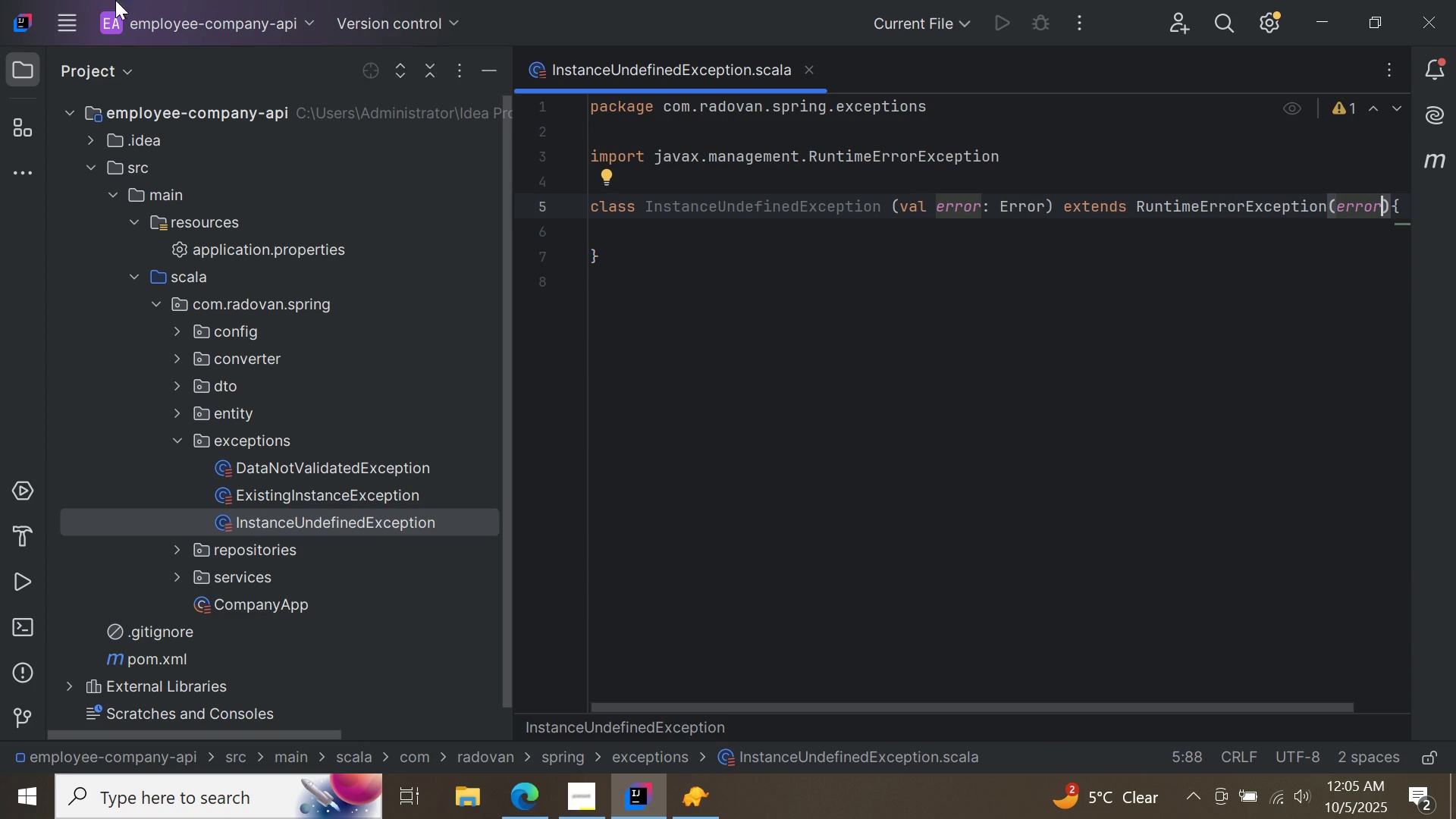 
left_click([75, 14])
 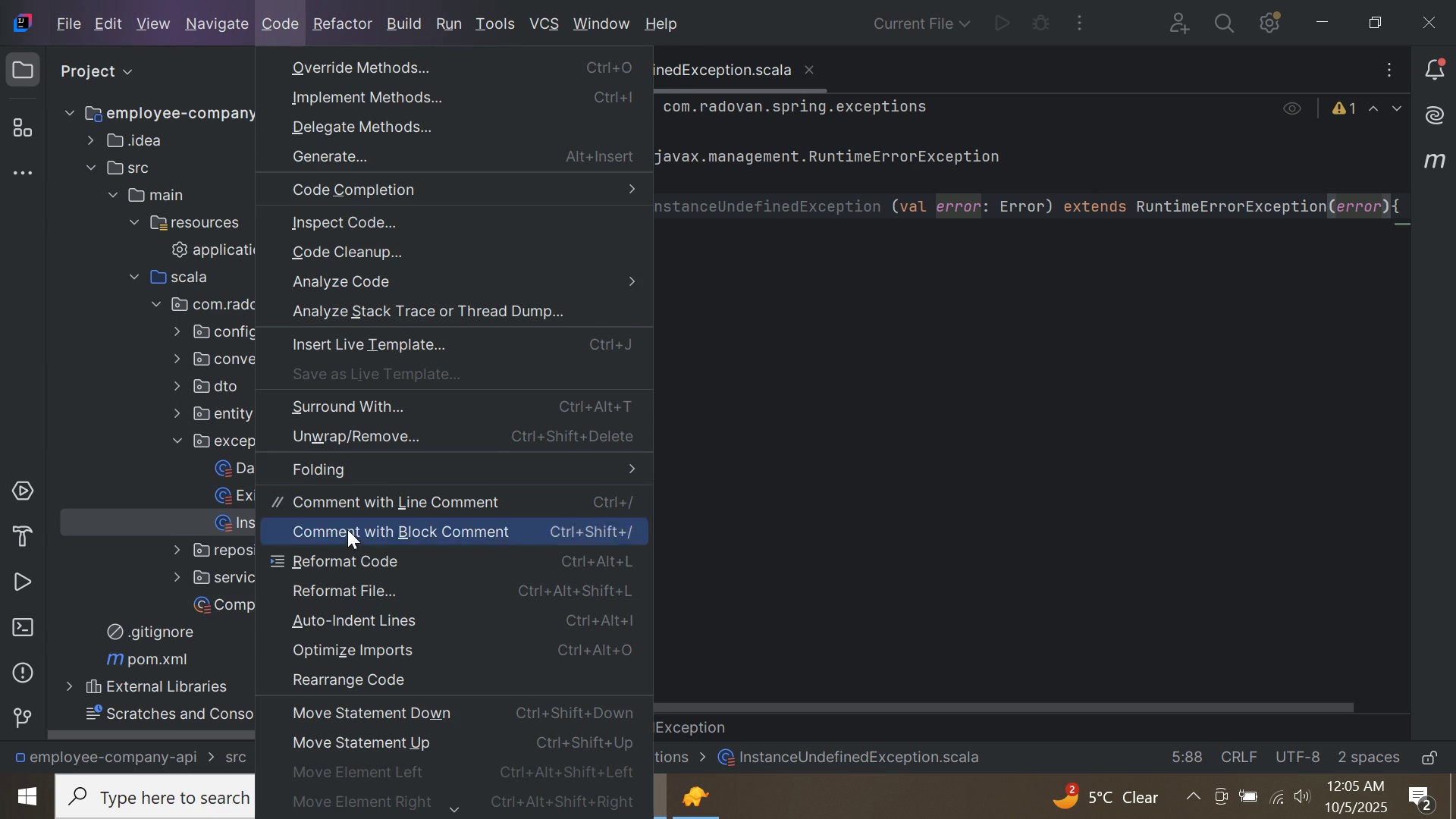 
left_click([351, 557])
 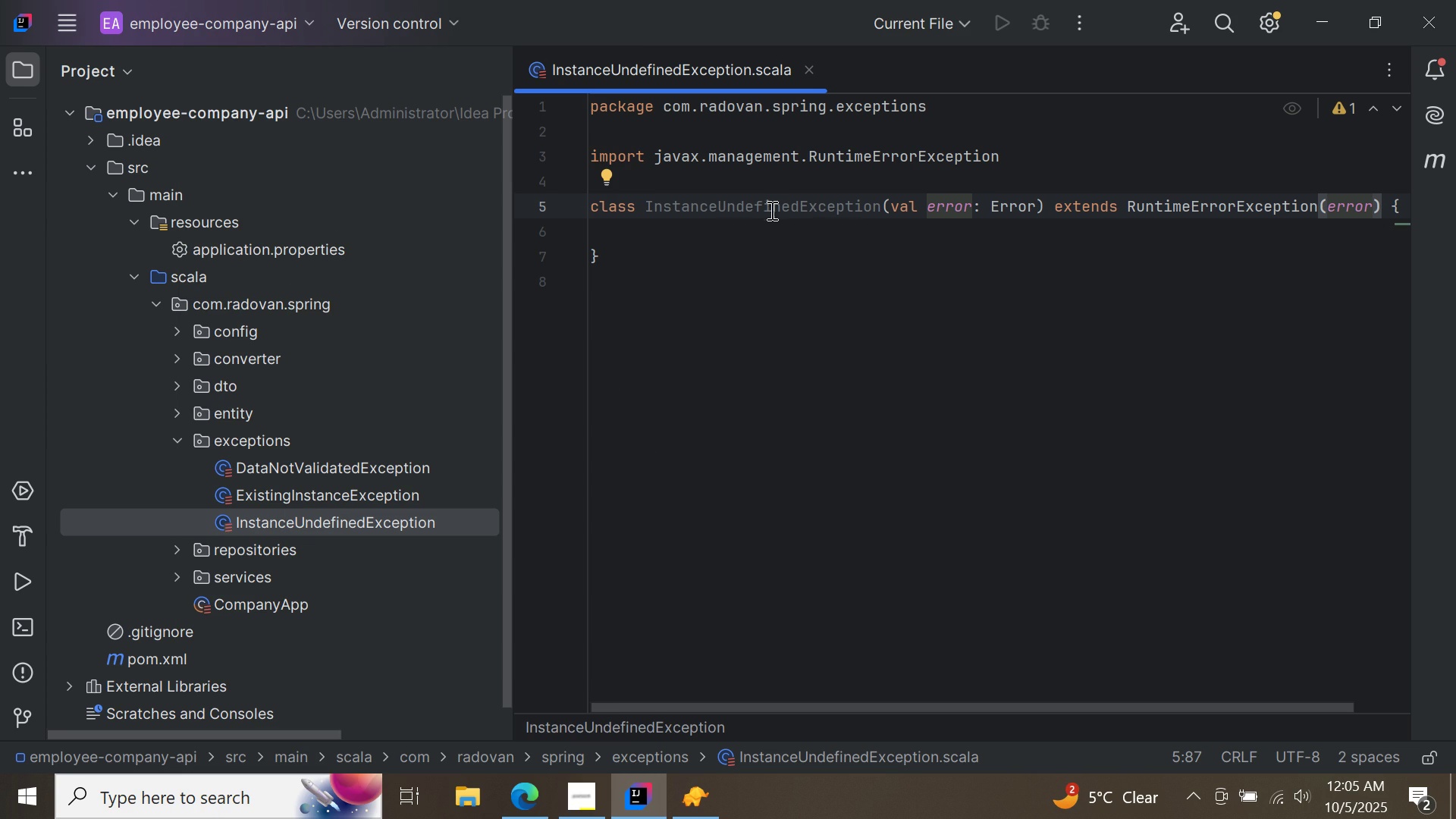 
left_click([814, 80])
 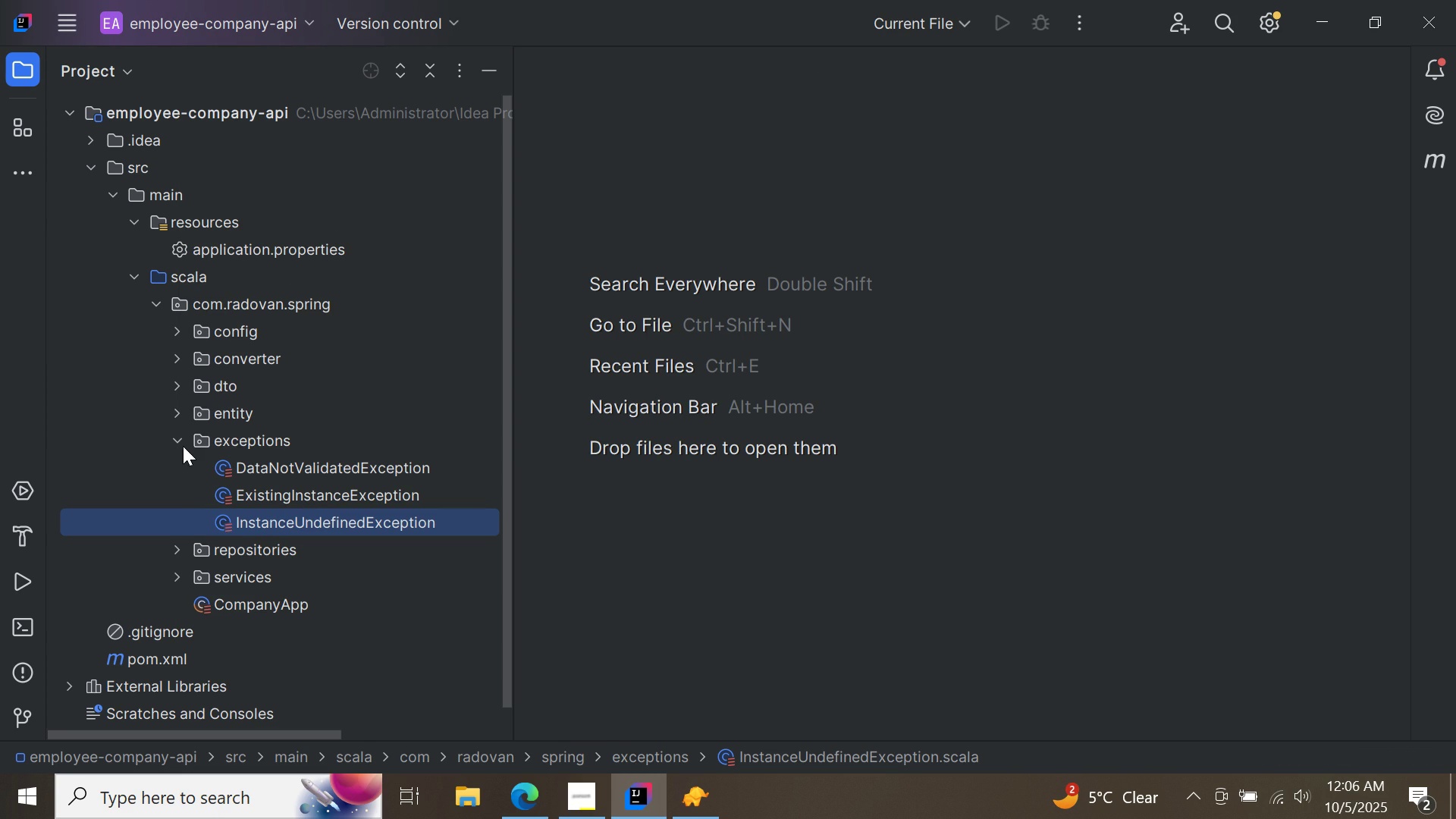 
left_click([180, 446])
 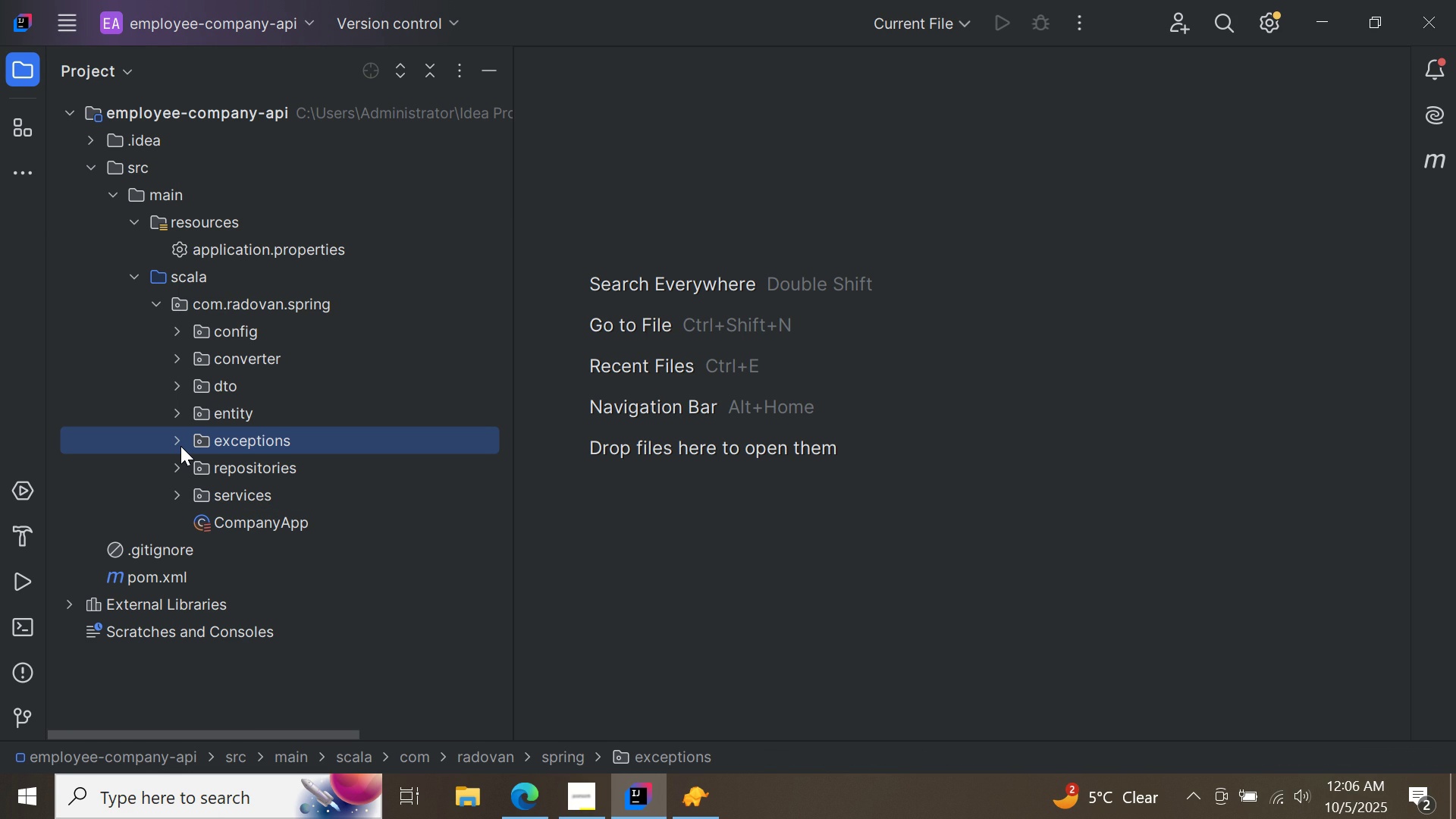 
left_click([182, 493])
 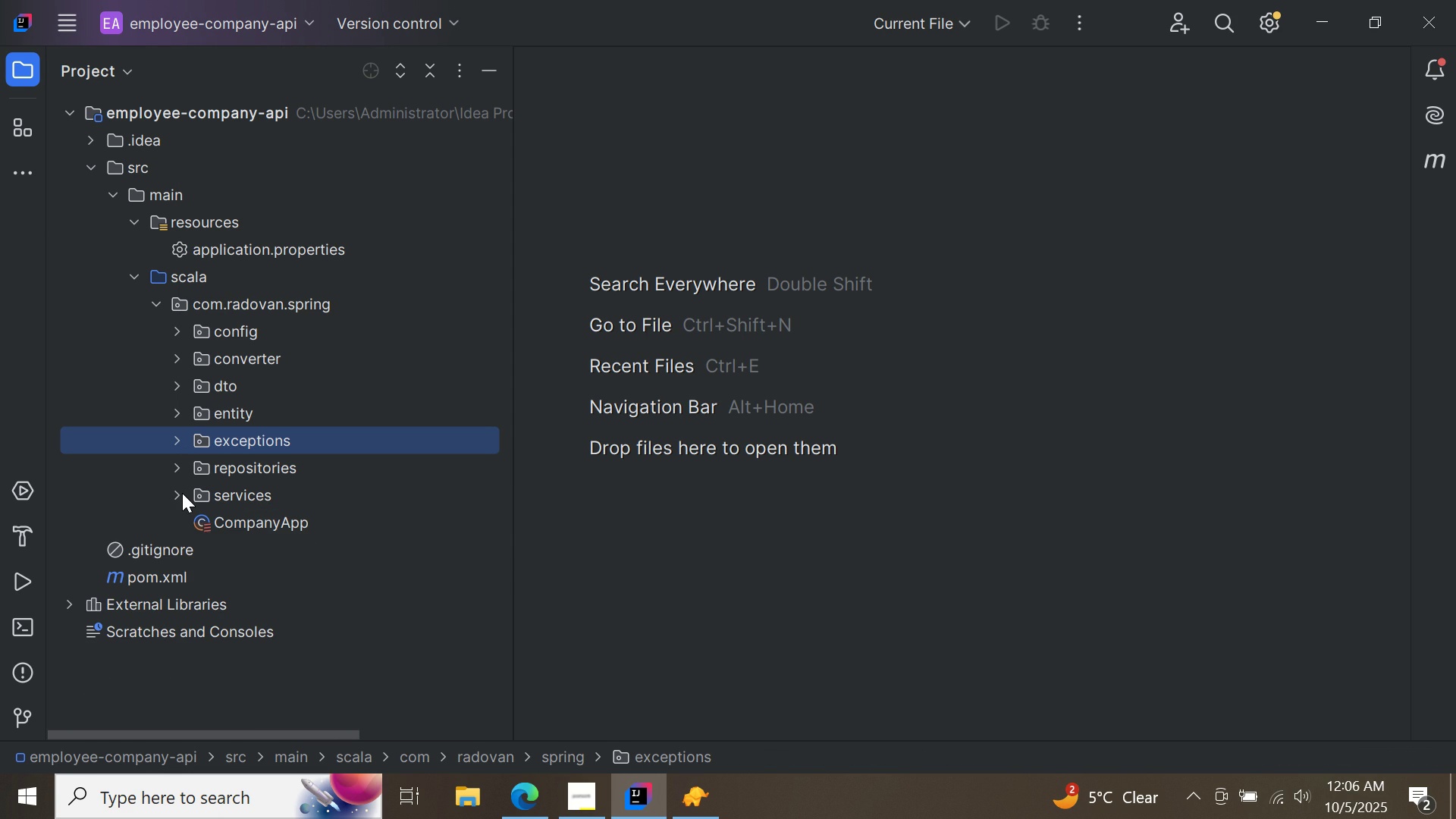 
left_click([182, 493])
 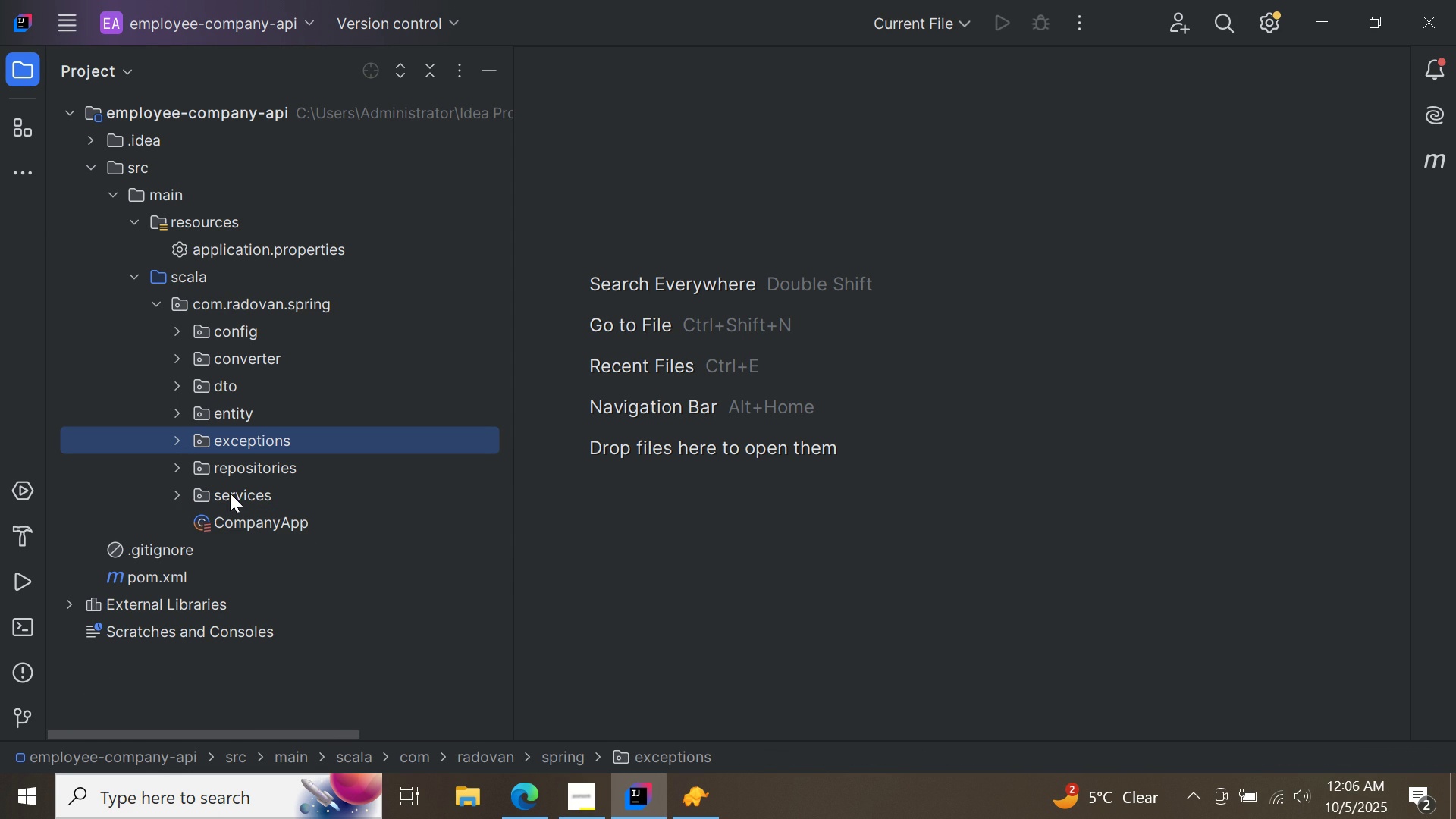 
right_click([232, 493])
 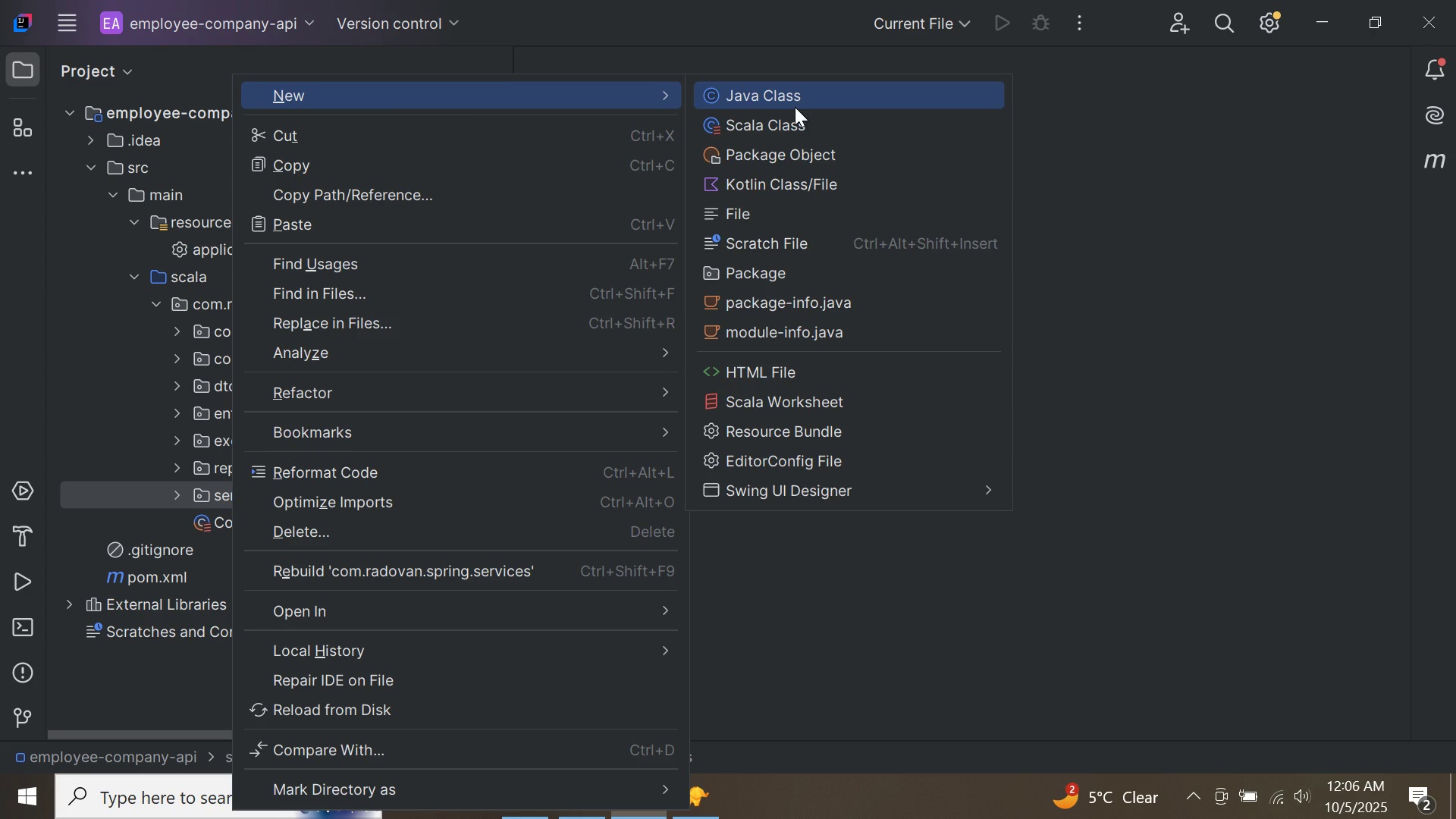 
left_click([788, 277])
 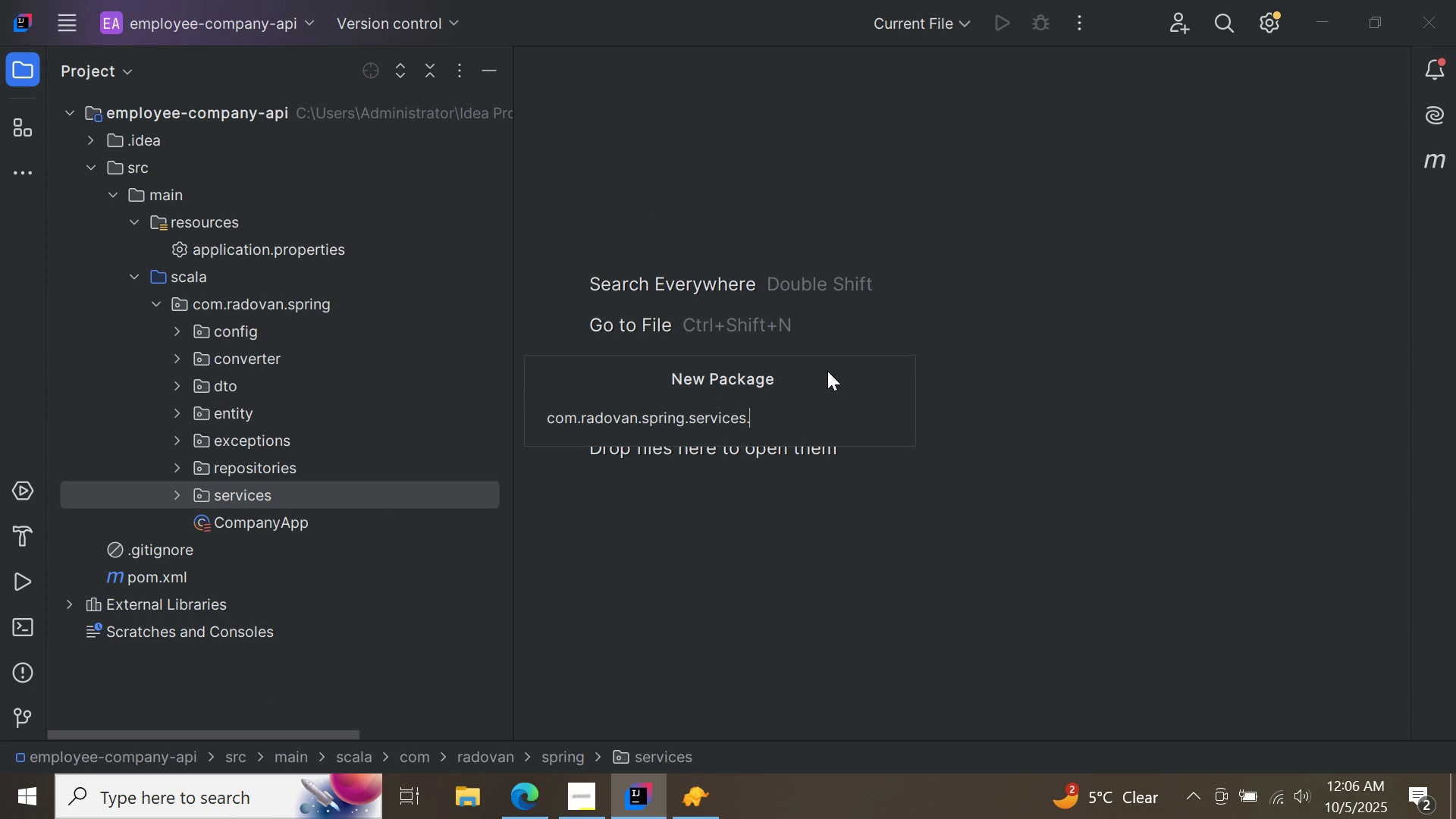 
type(impl)
 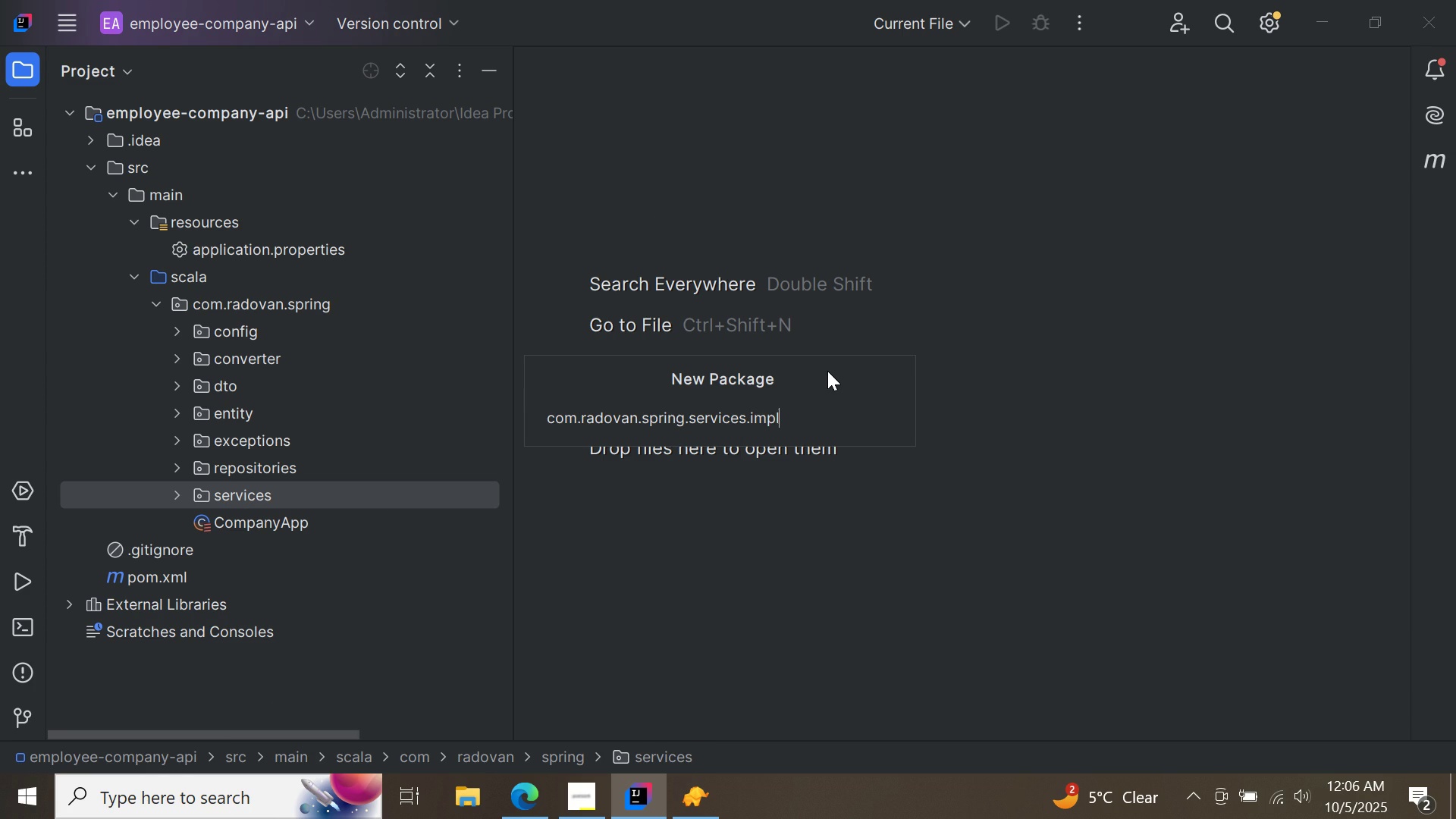 
key(Enter)
 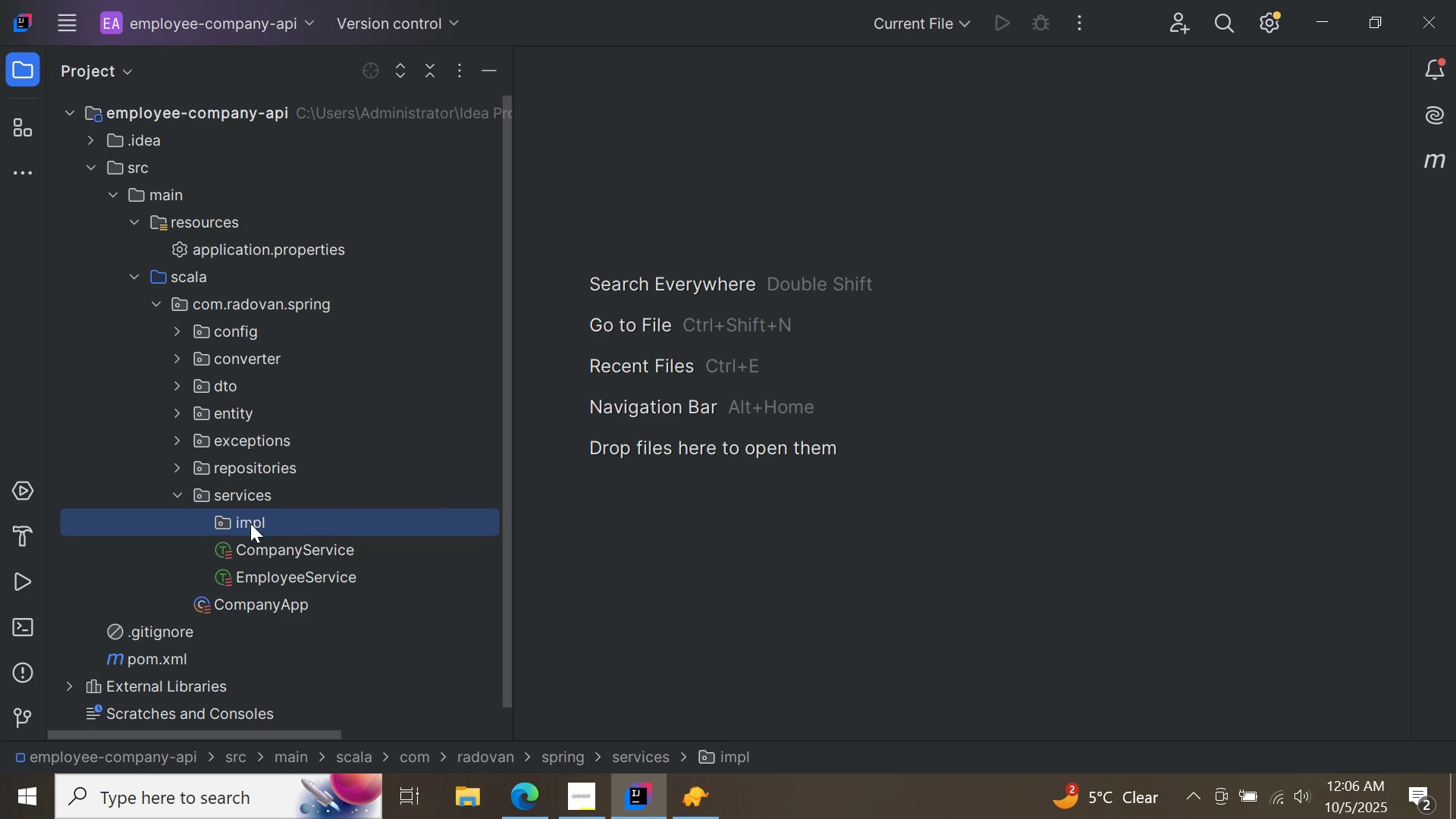 
right_click([249, 525])
 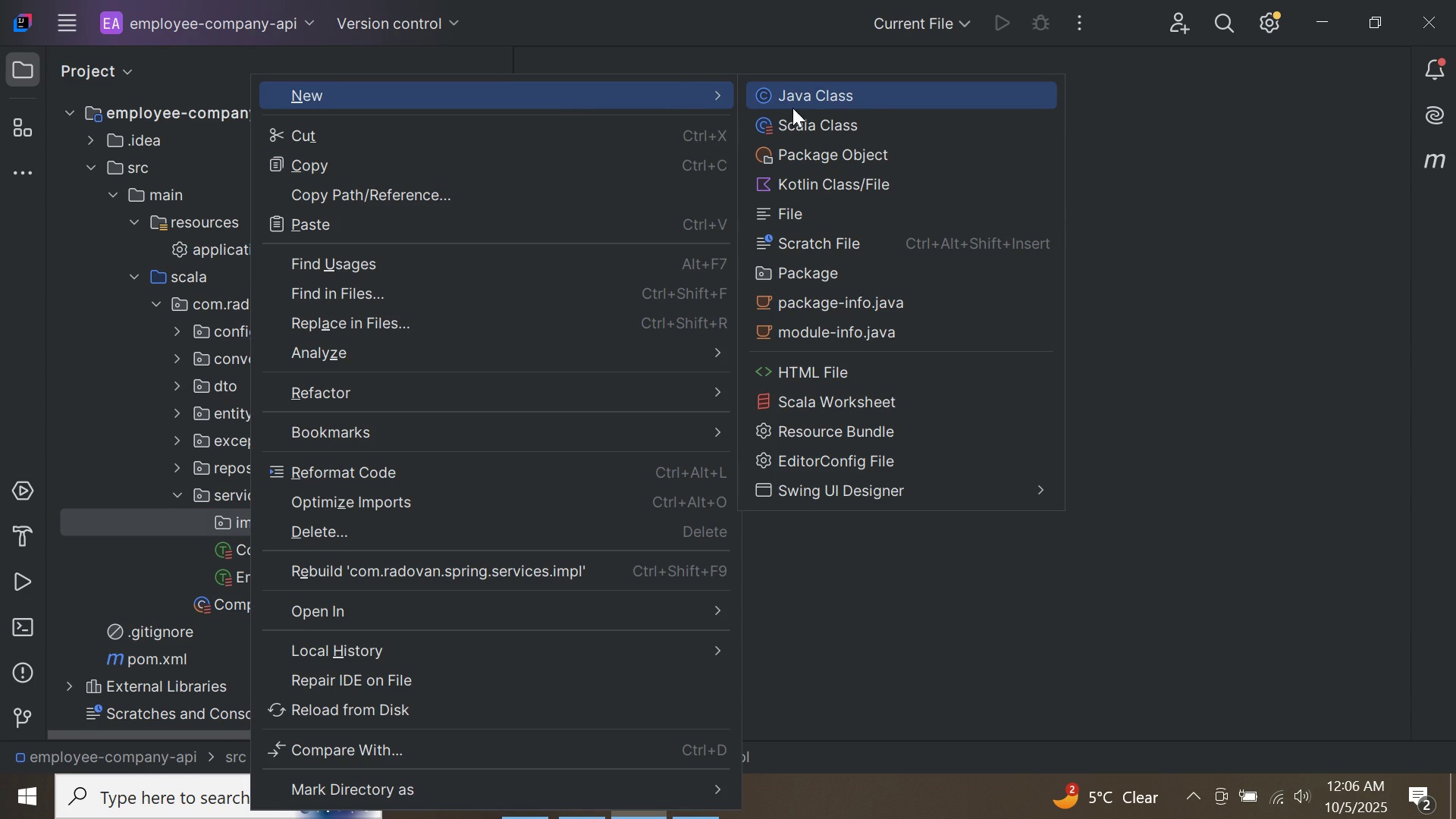 
left_click([810, 129])
 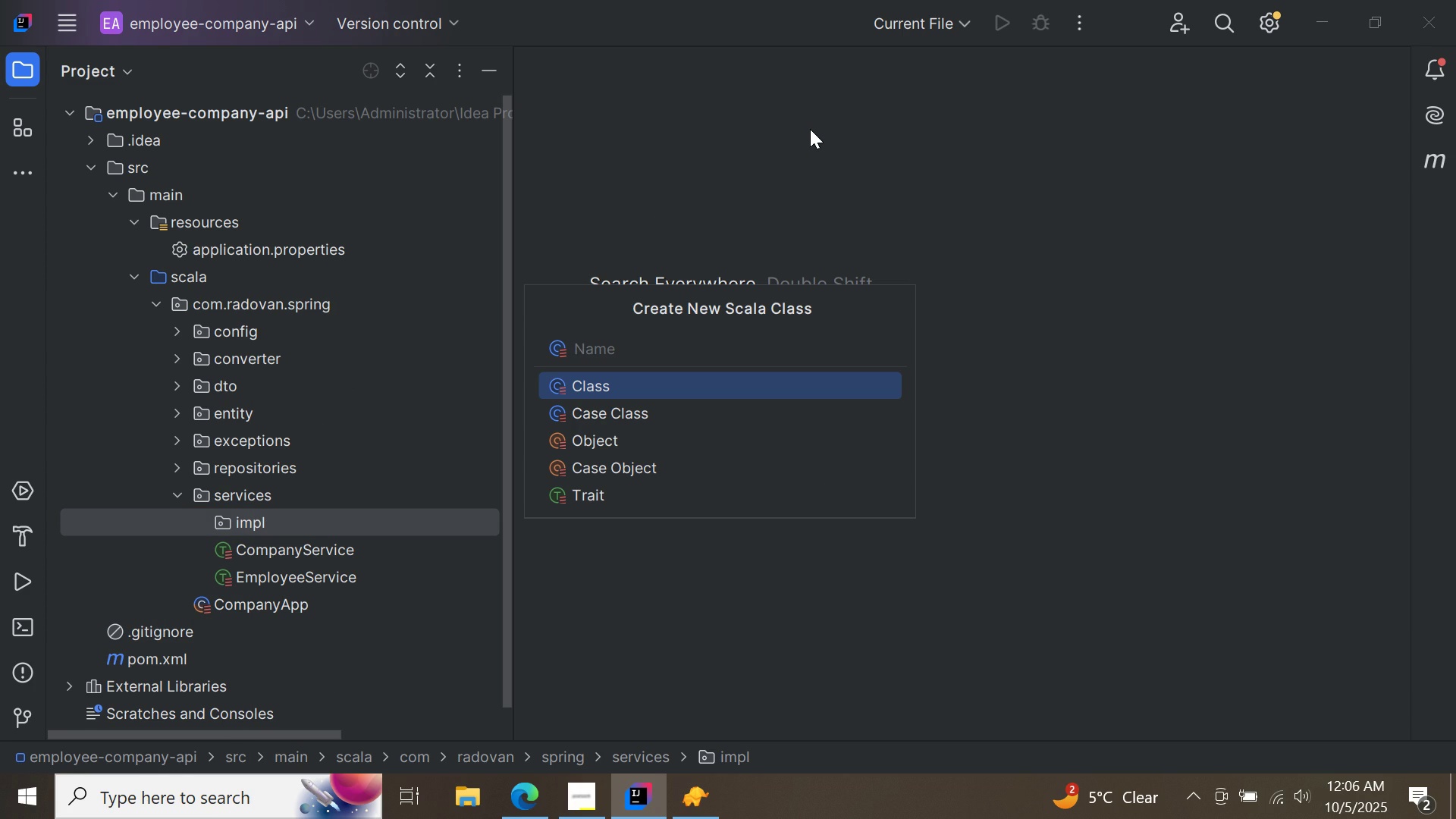 
type(CompanyServiceImpl)
 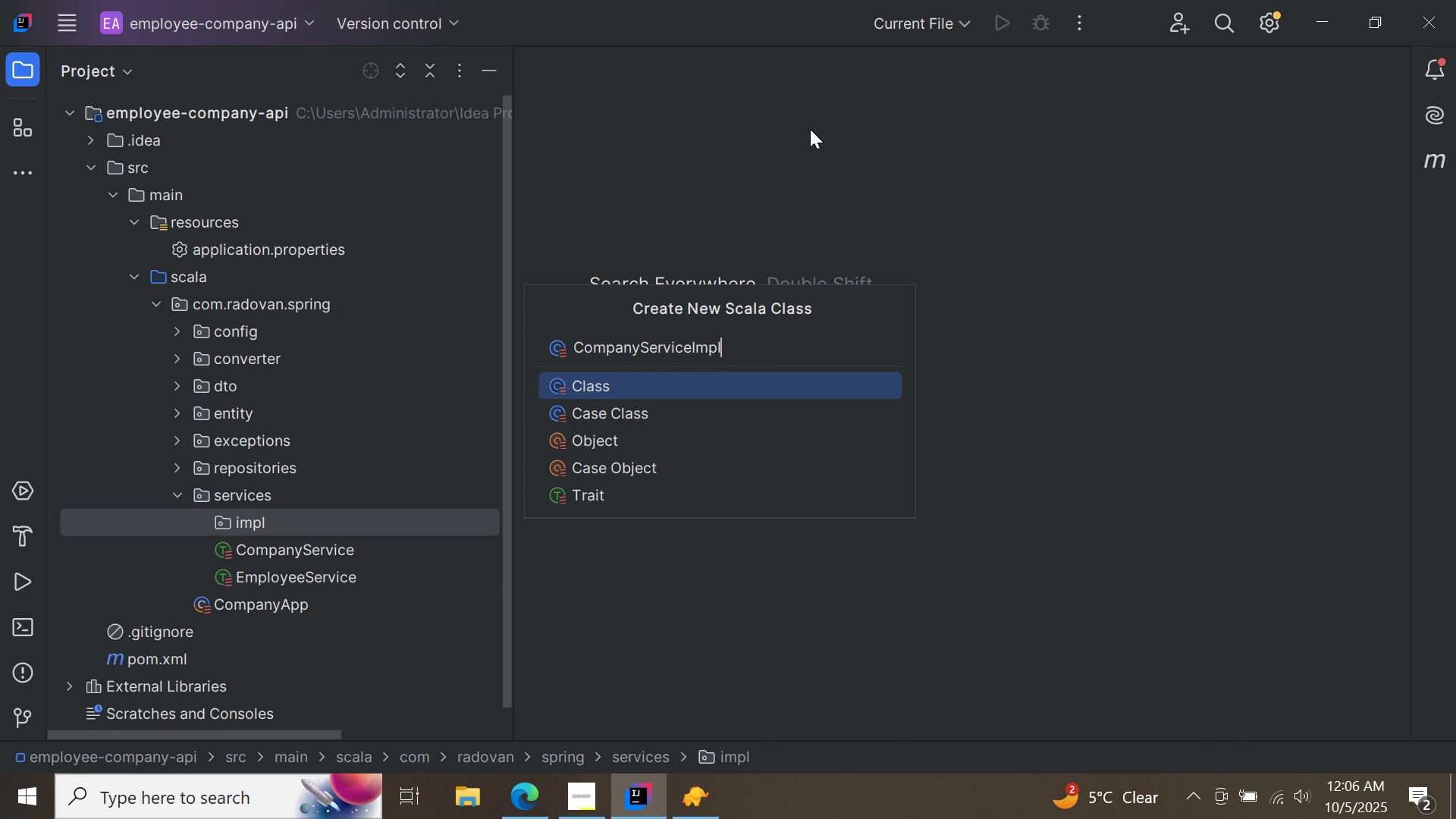 
key(Enter)
 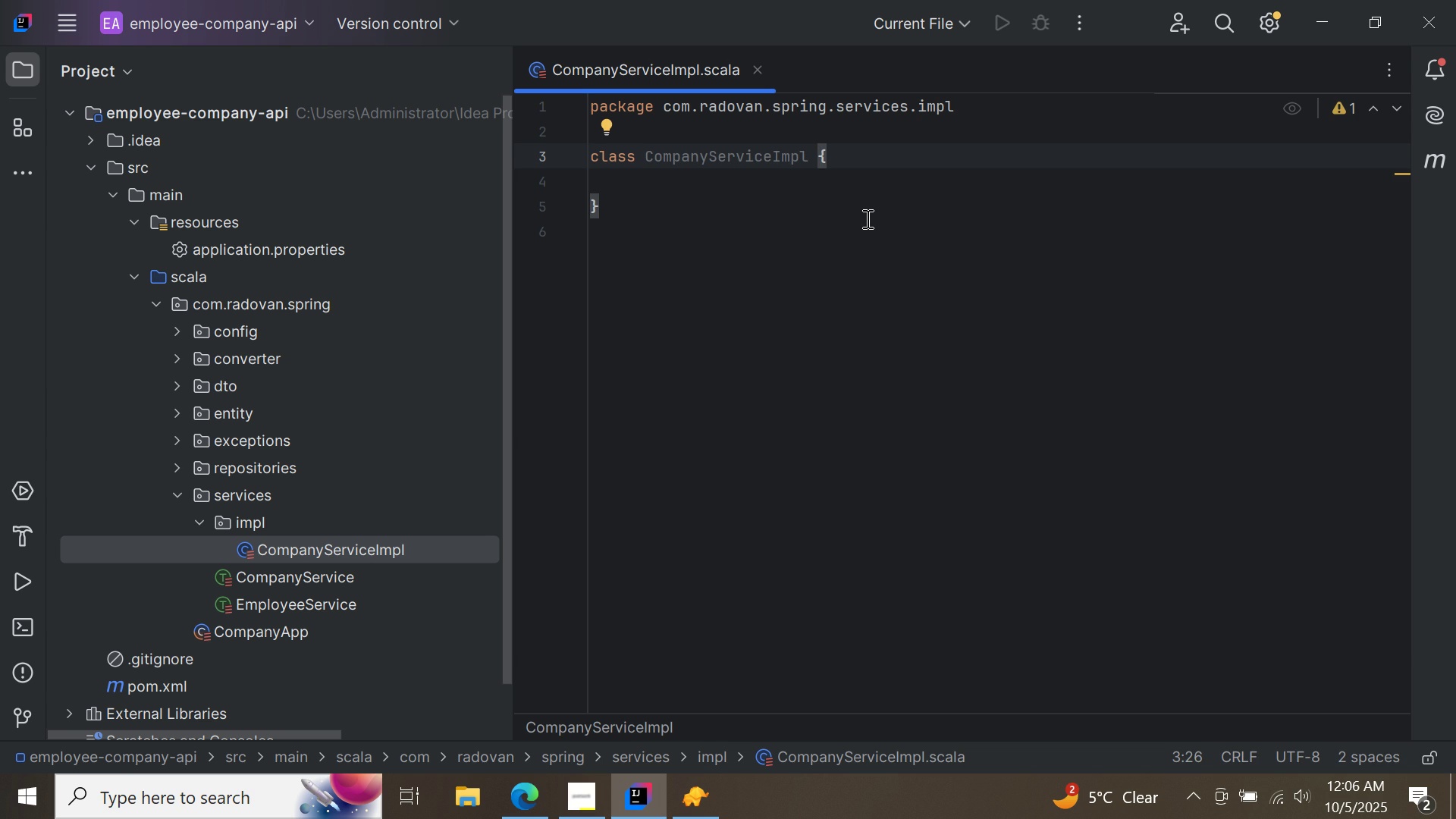 
type(ex)
 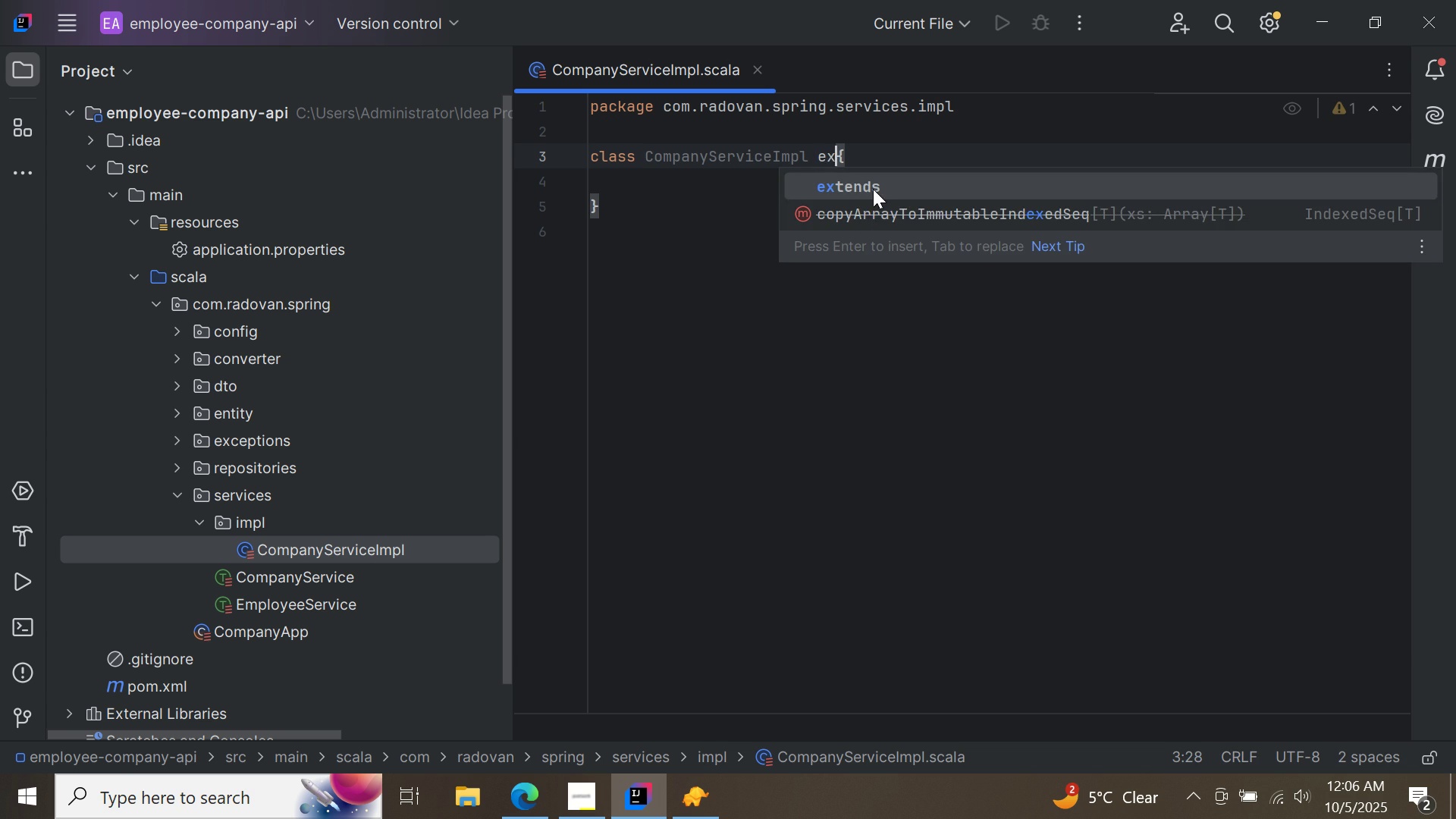 
double_click([873, 189])
 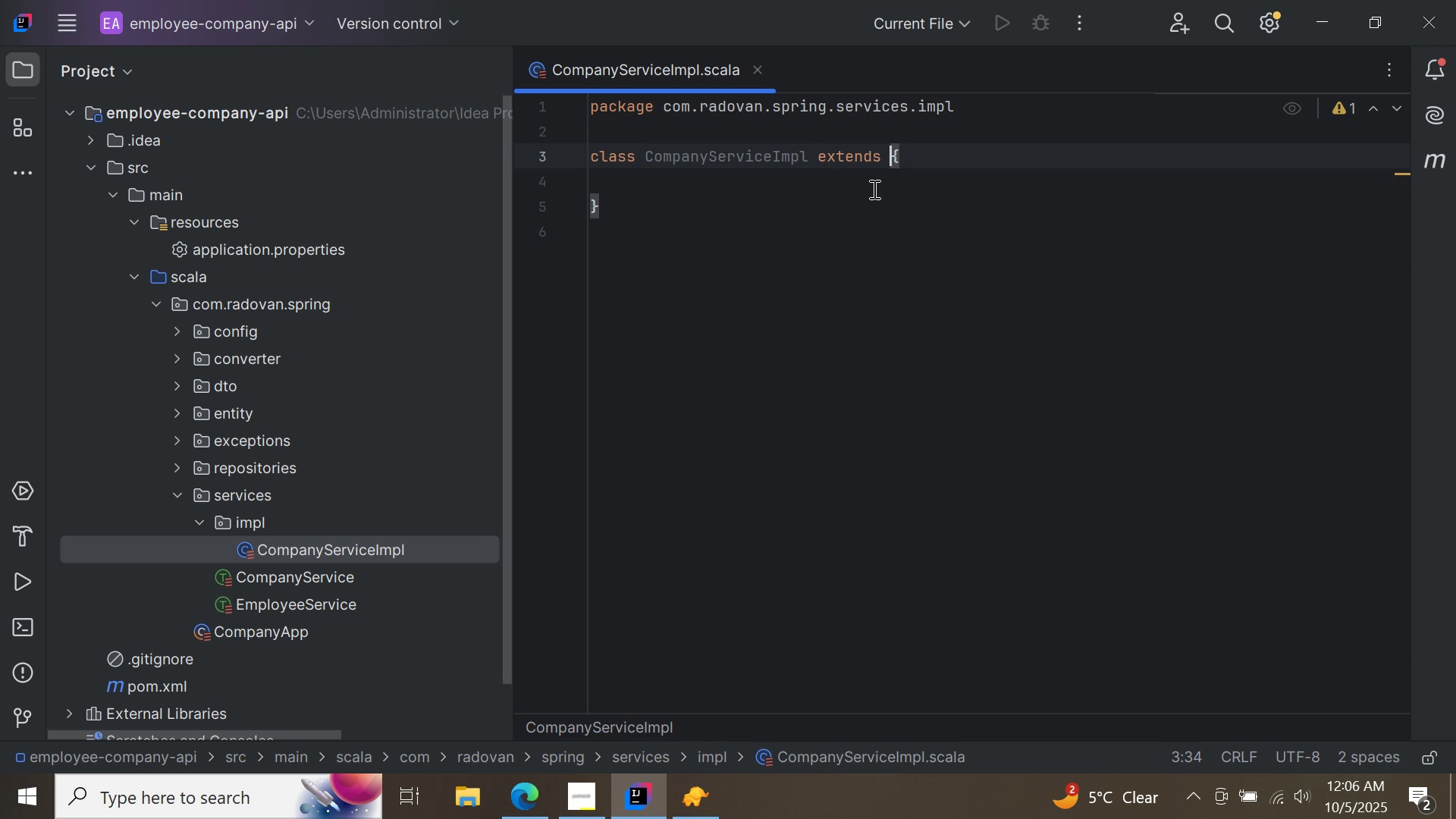 
type(Company)
 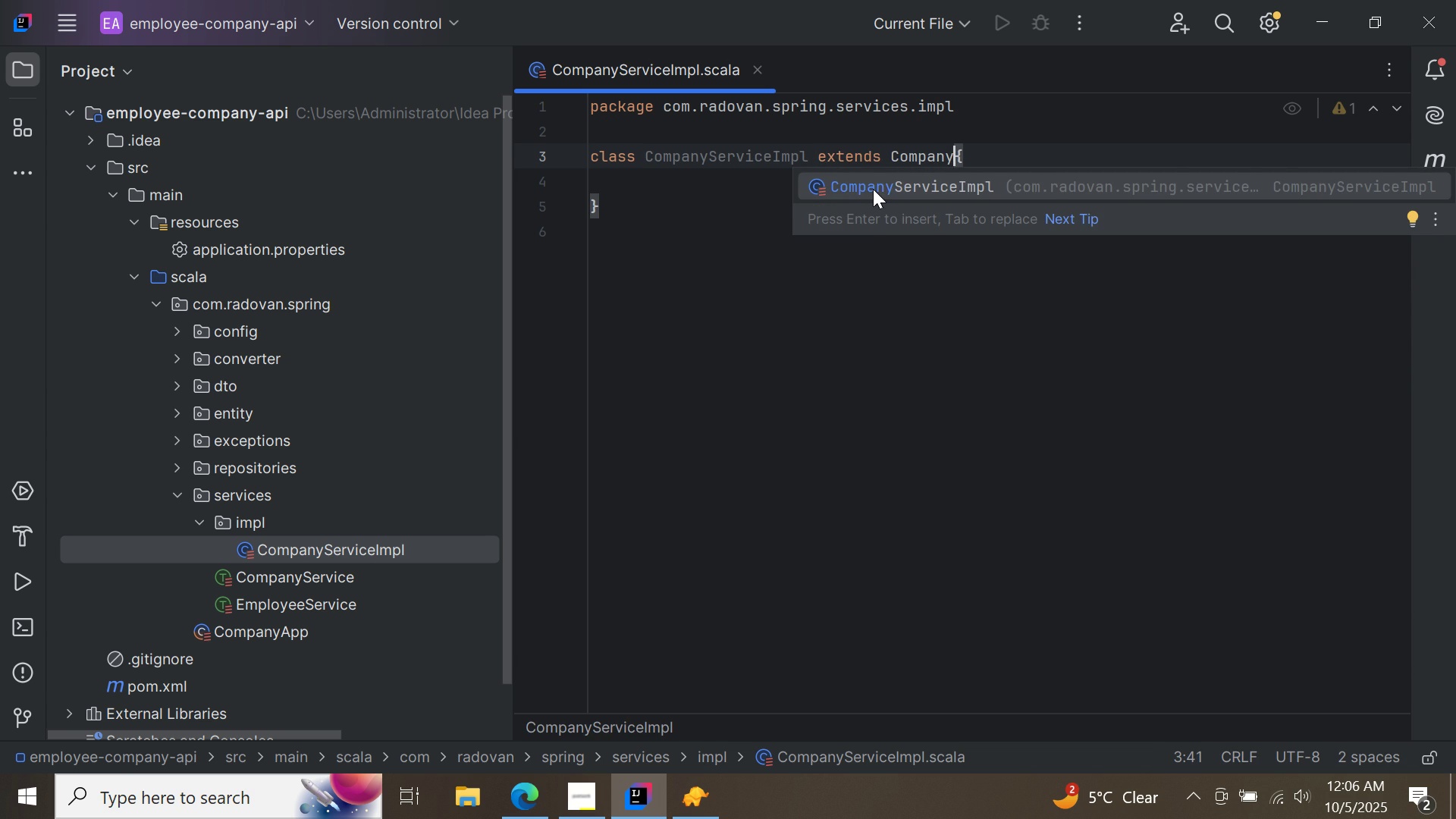 
key(Control+ControlLeft)
 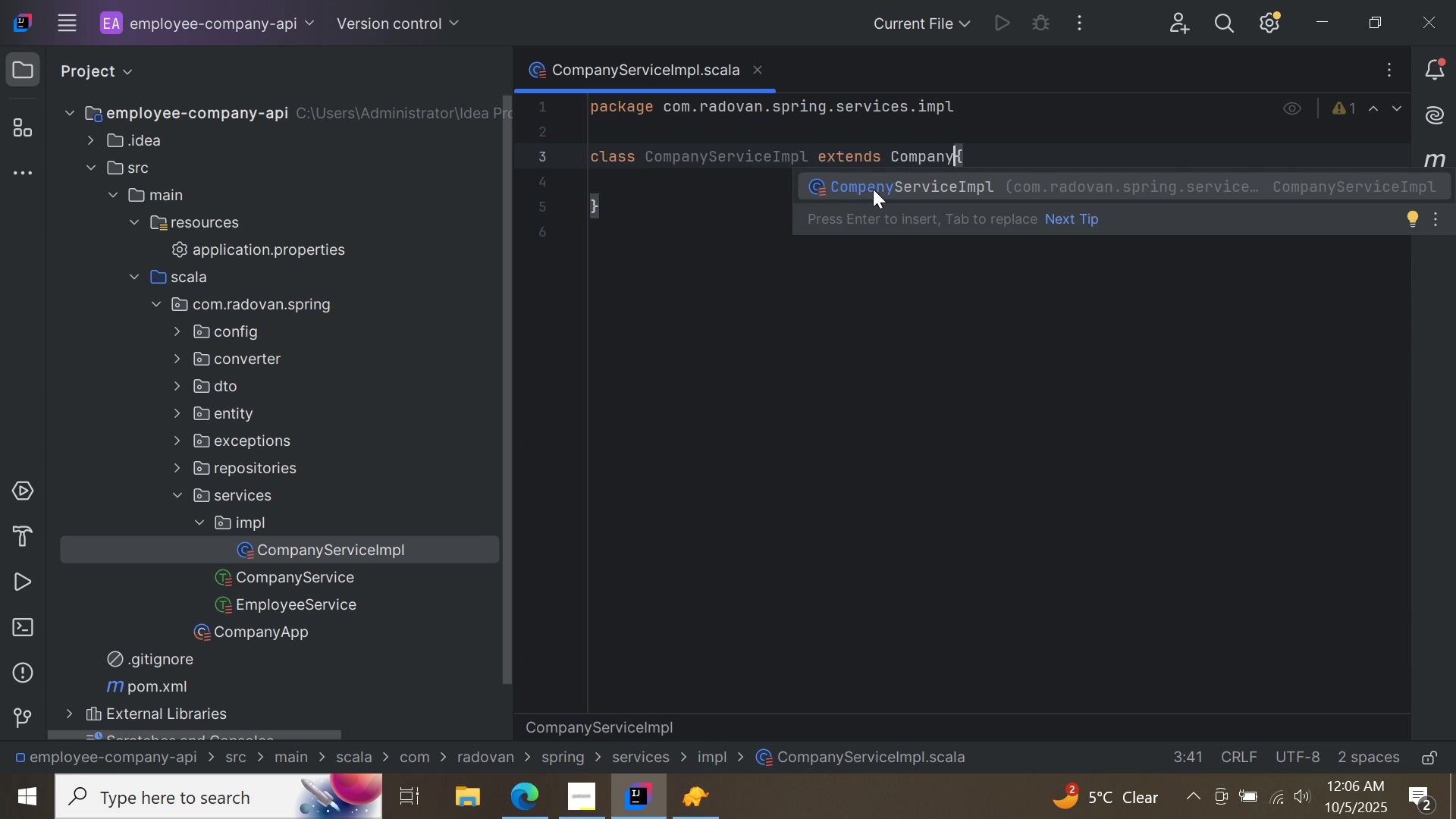 
key(Control+Space)
 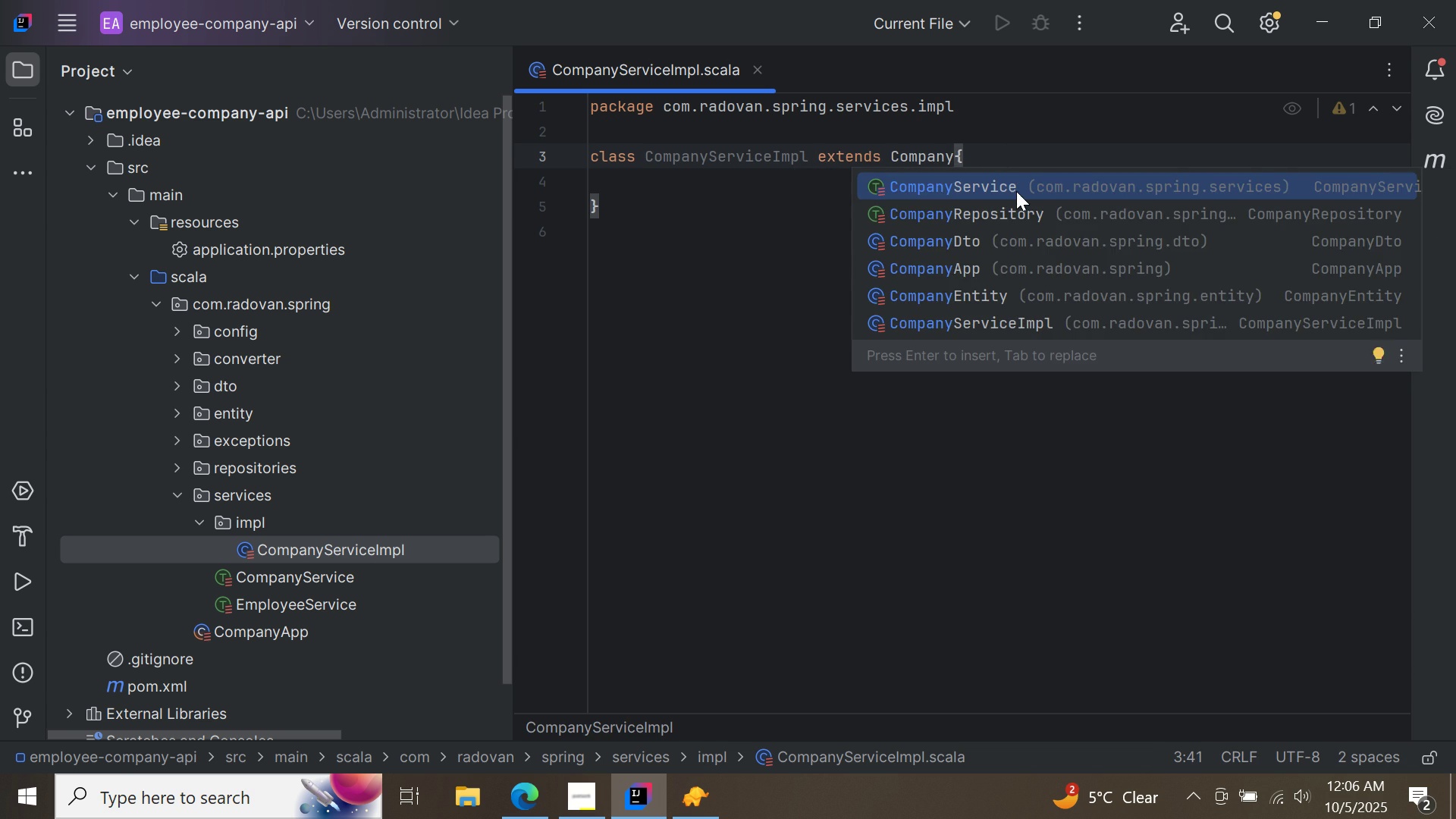 
double_click([1016, 191])
 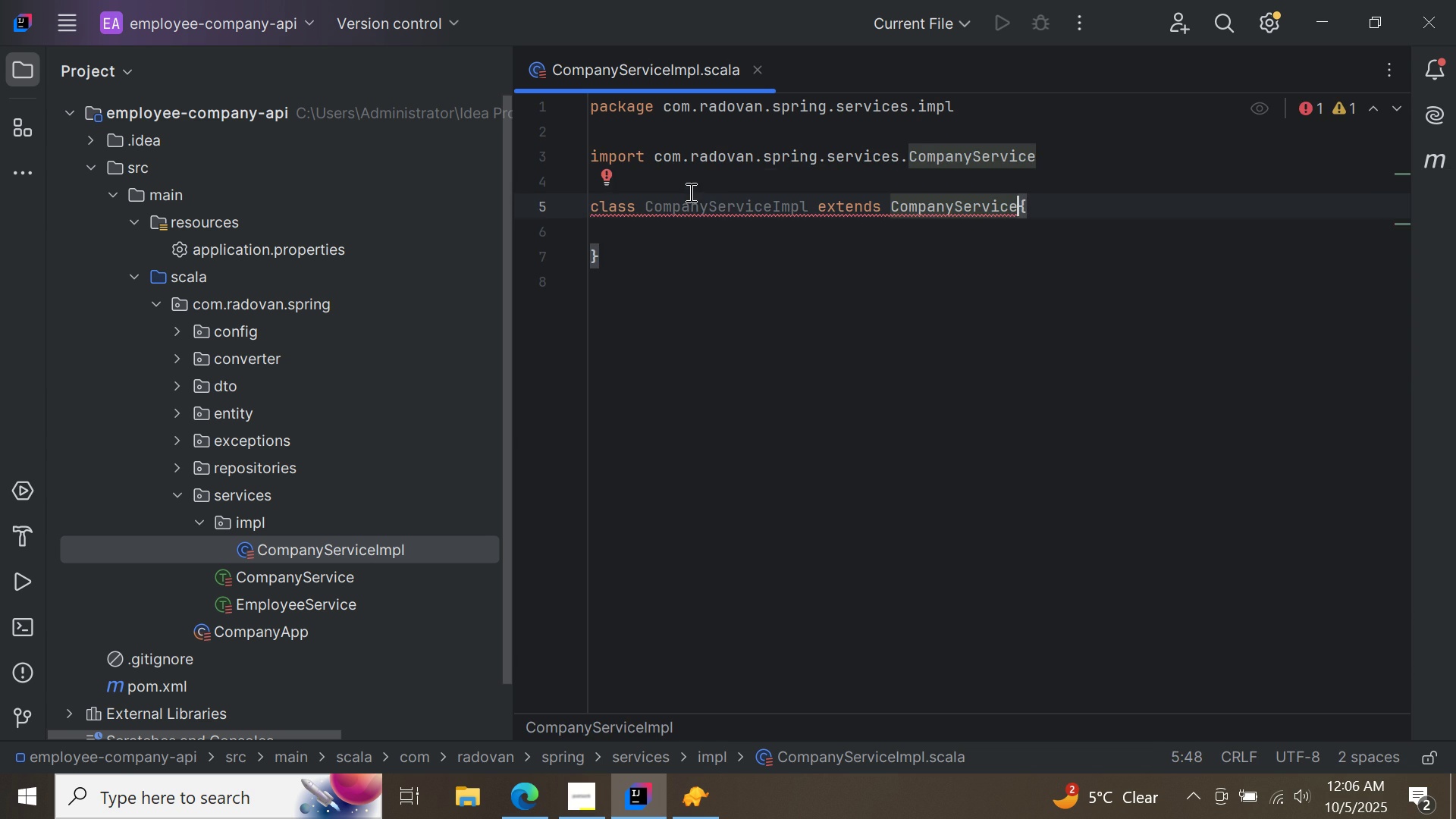 
left_click([689, 192])
 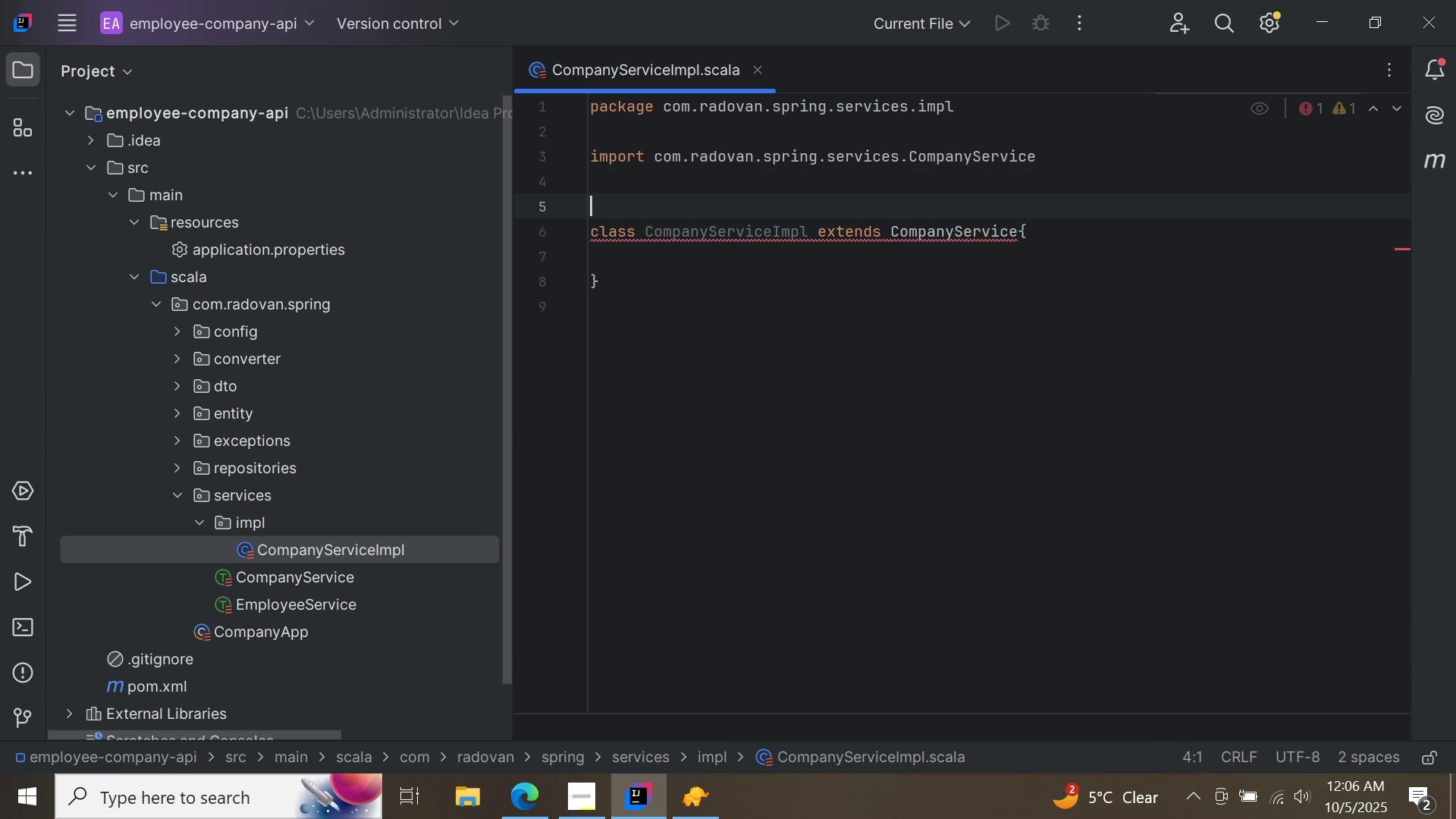 
key(Enter)